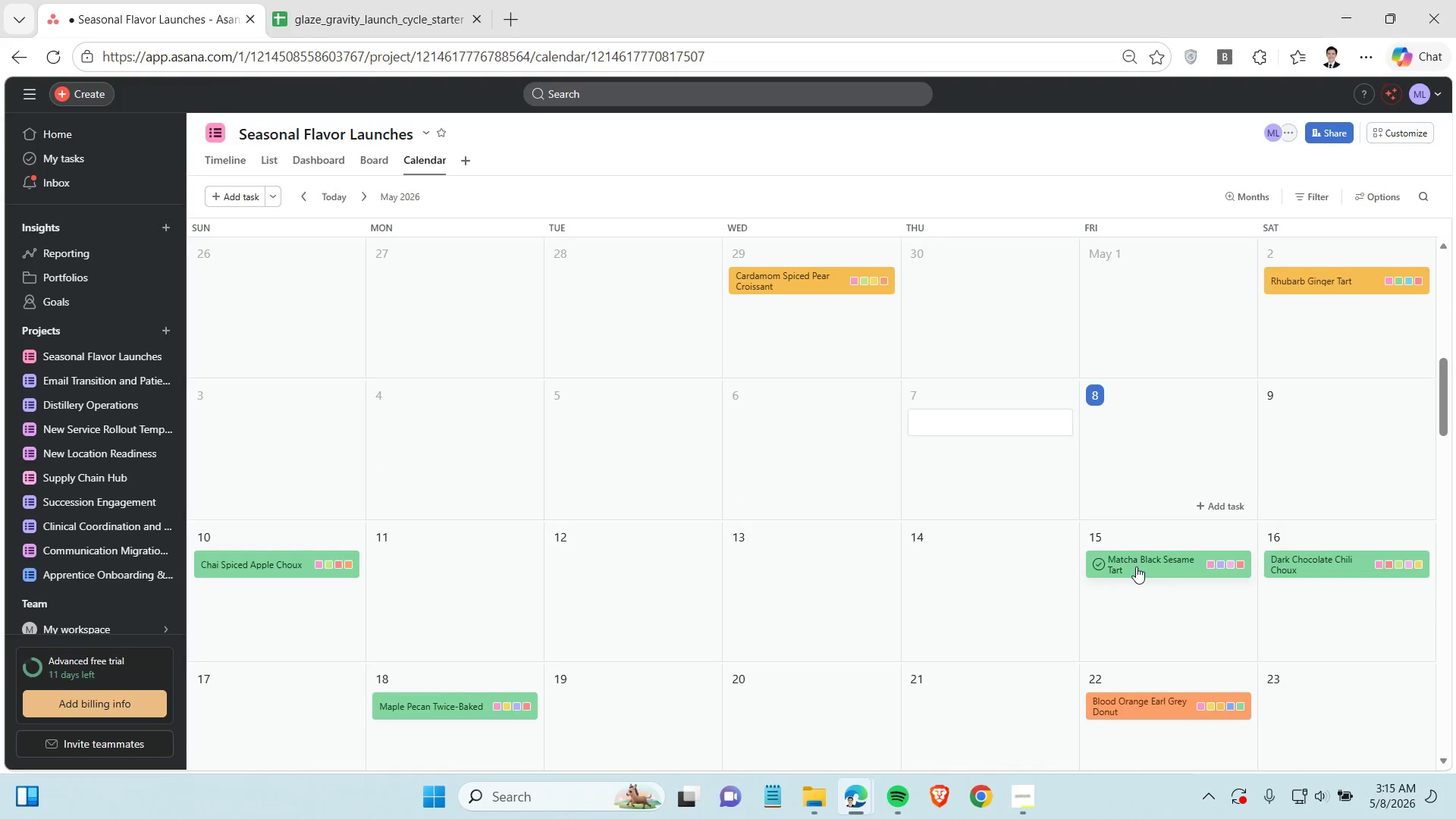 
left_click([1140, 566])
 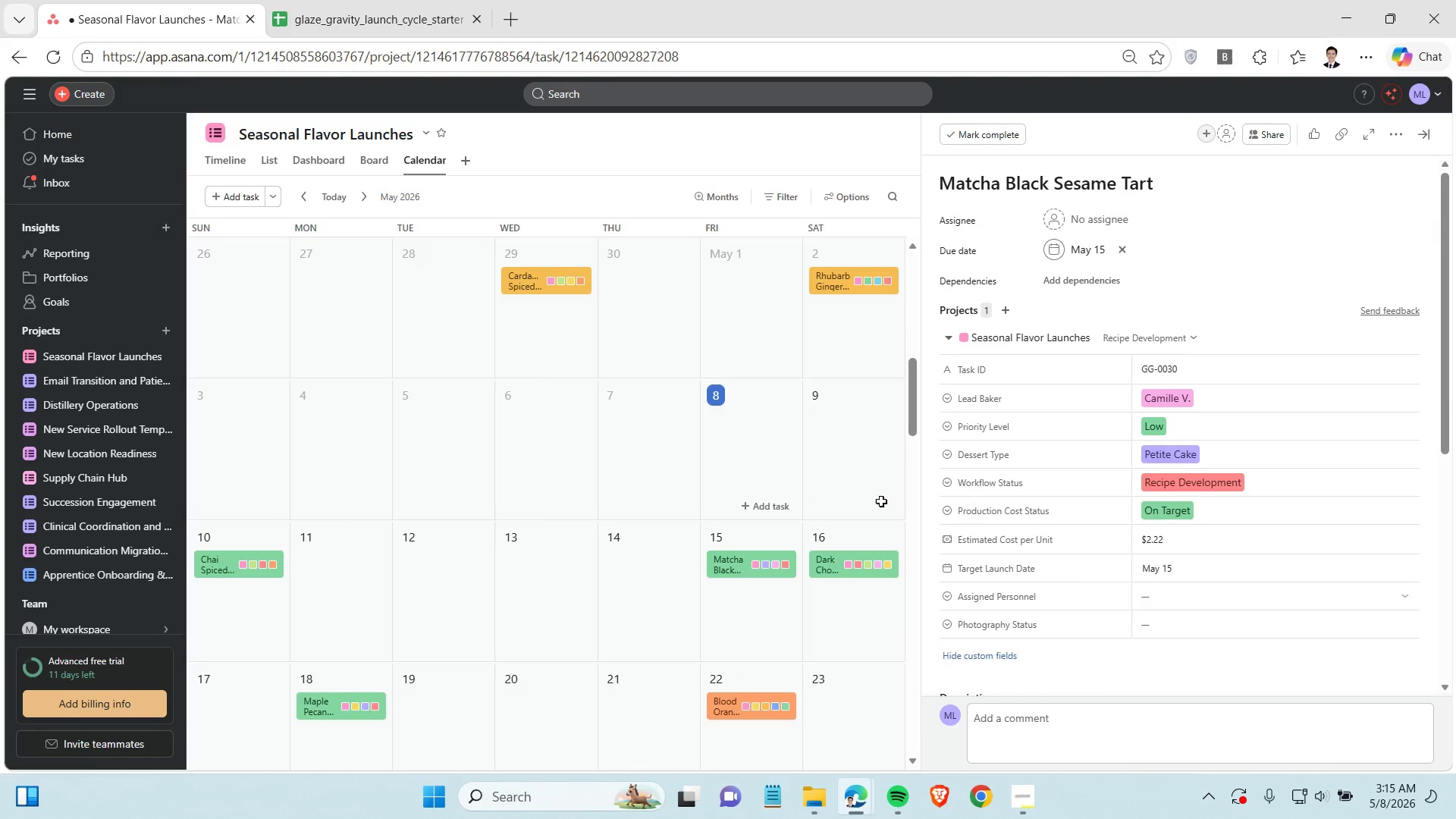 
wait(7.39)
 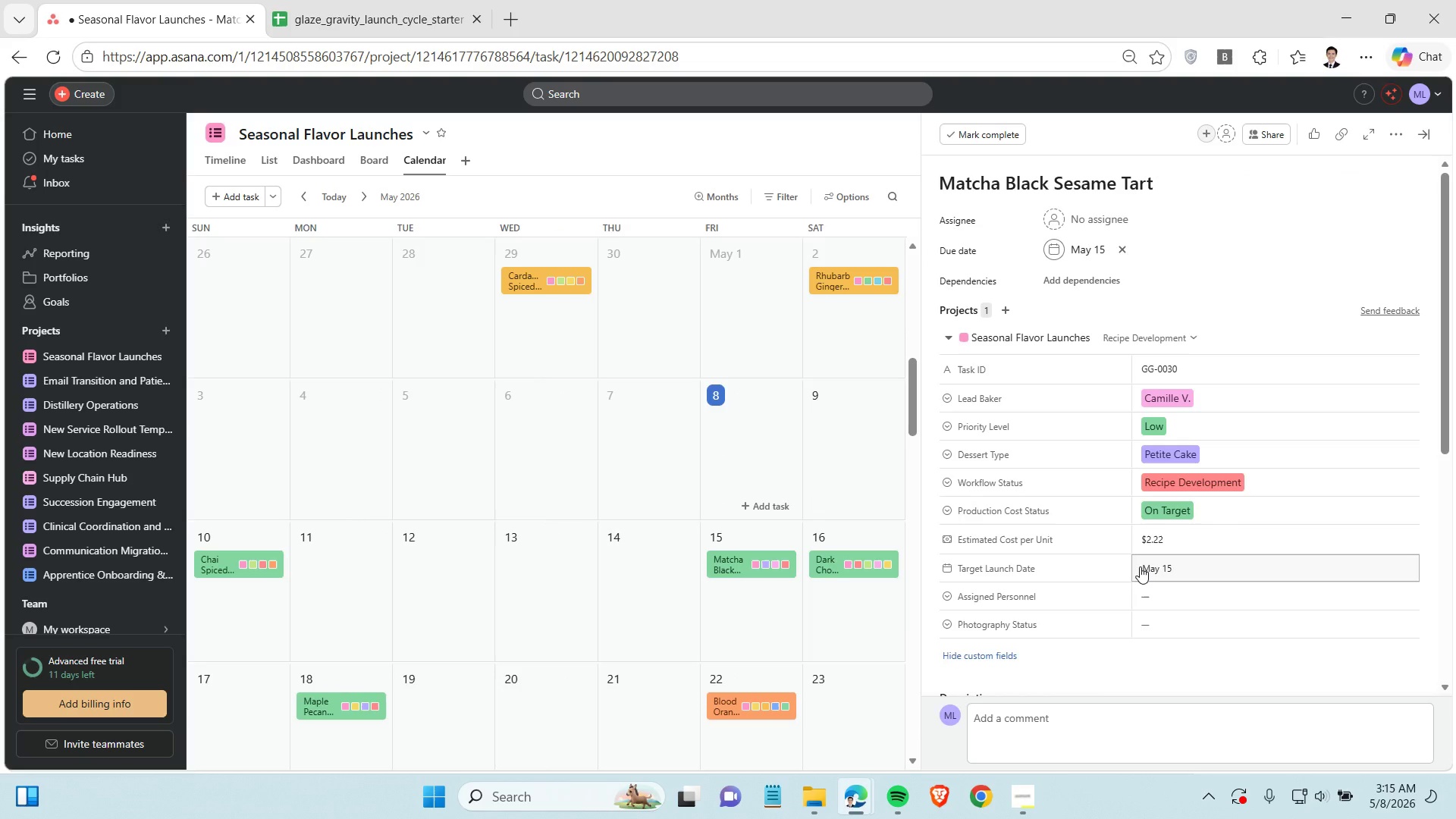 
left_click([647, 469])
 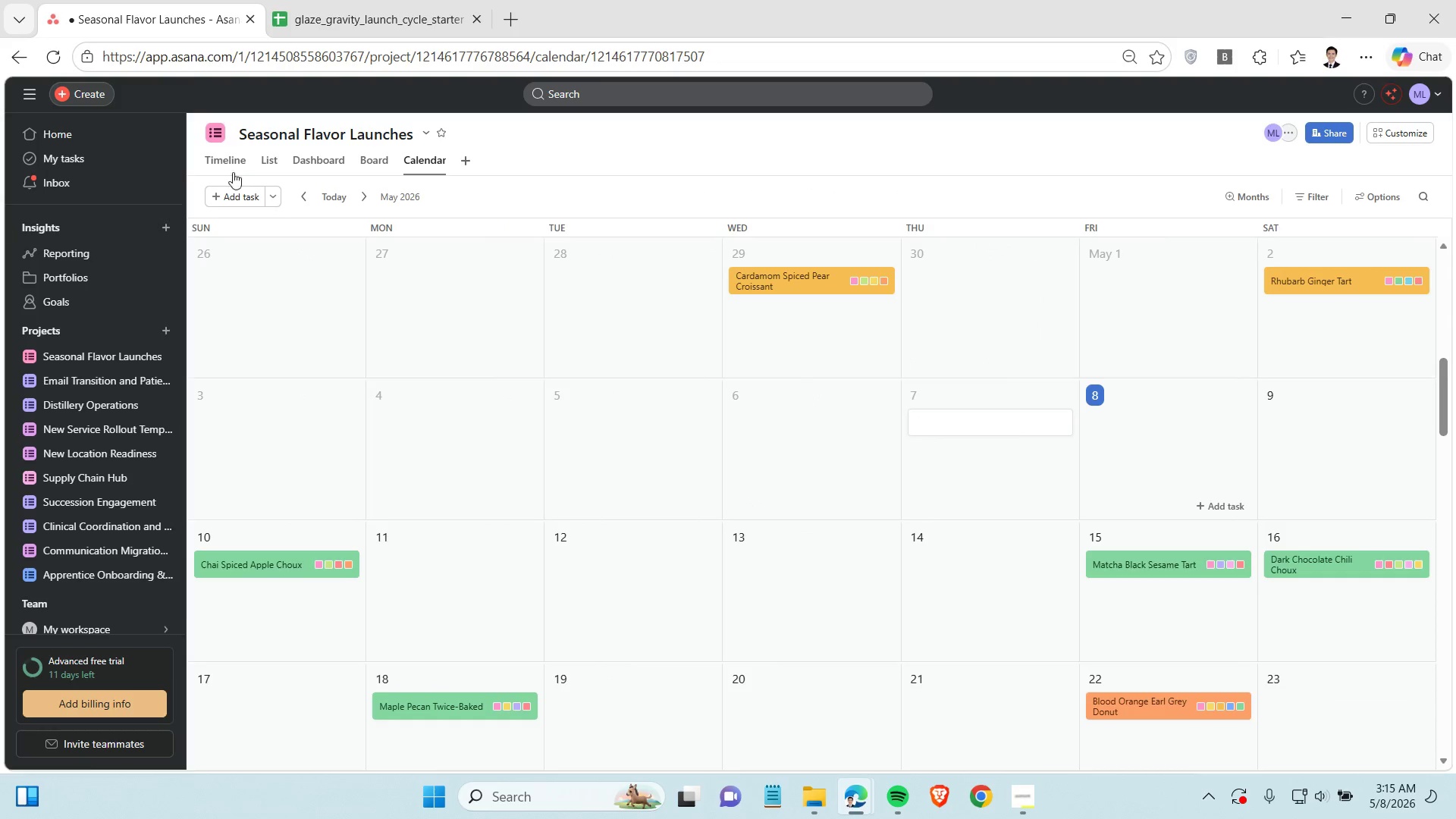 
left_click([376, 159])
 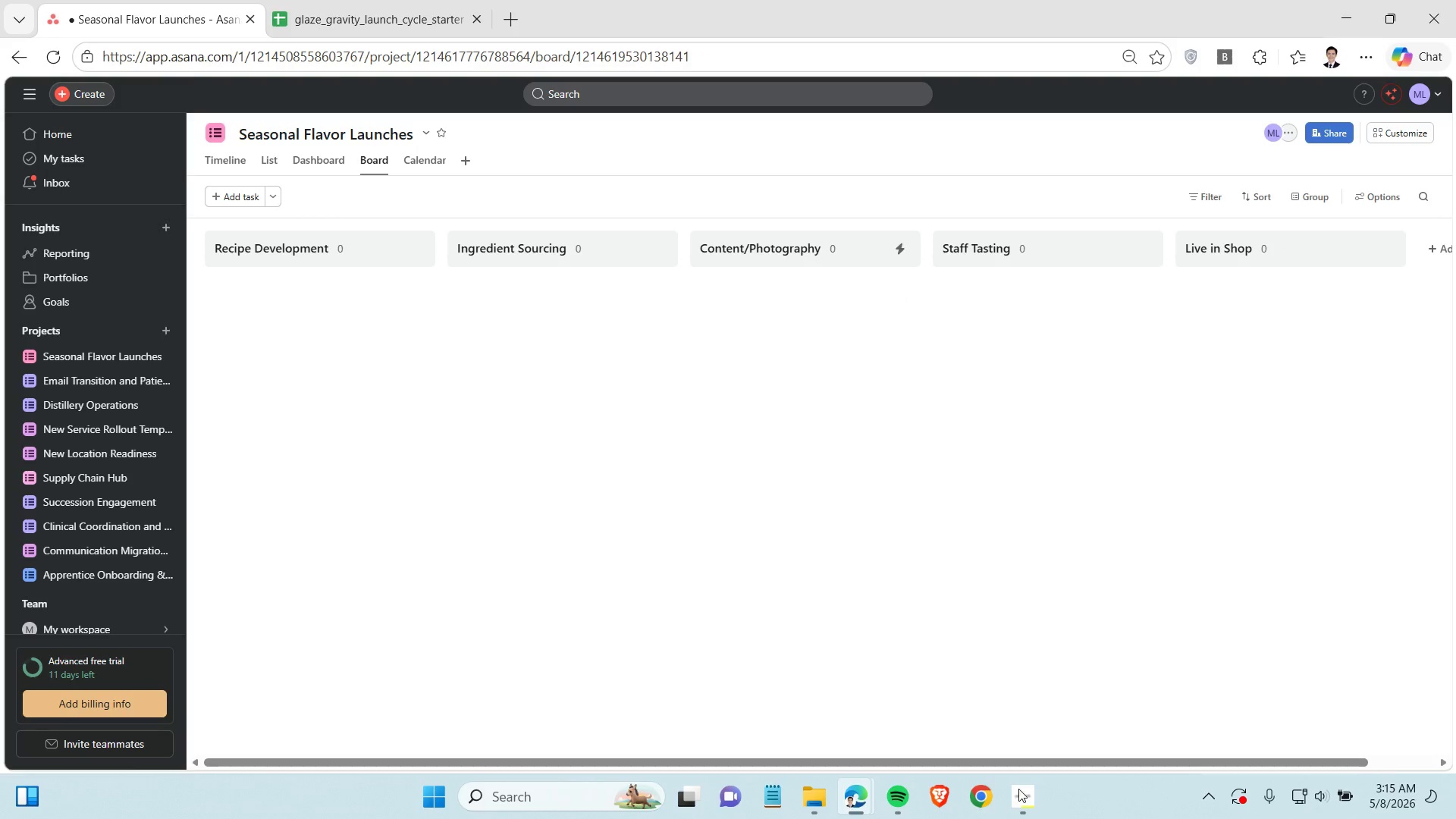 
left_click([1019, 789])